 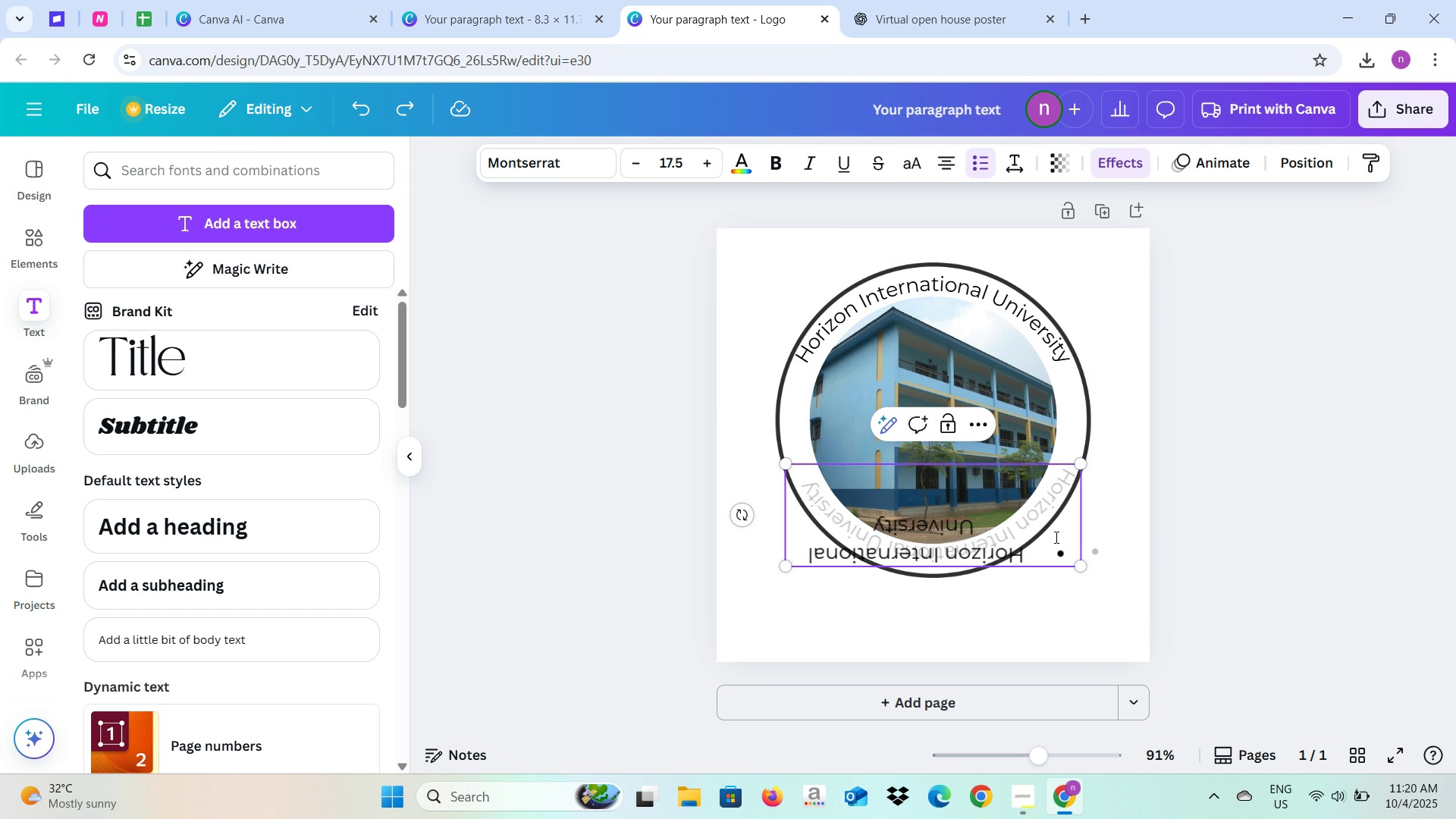 
key(Control+Z)
 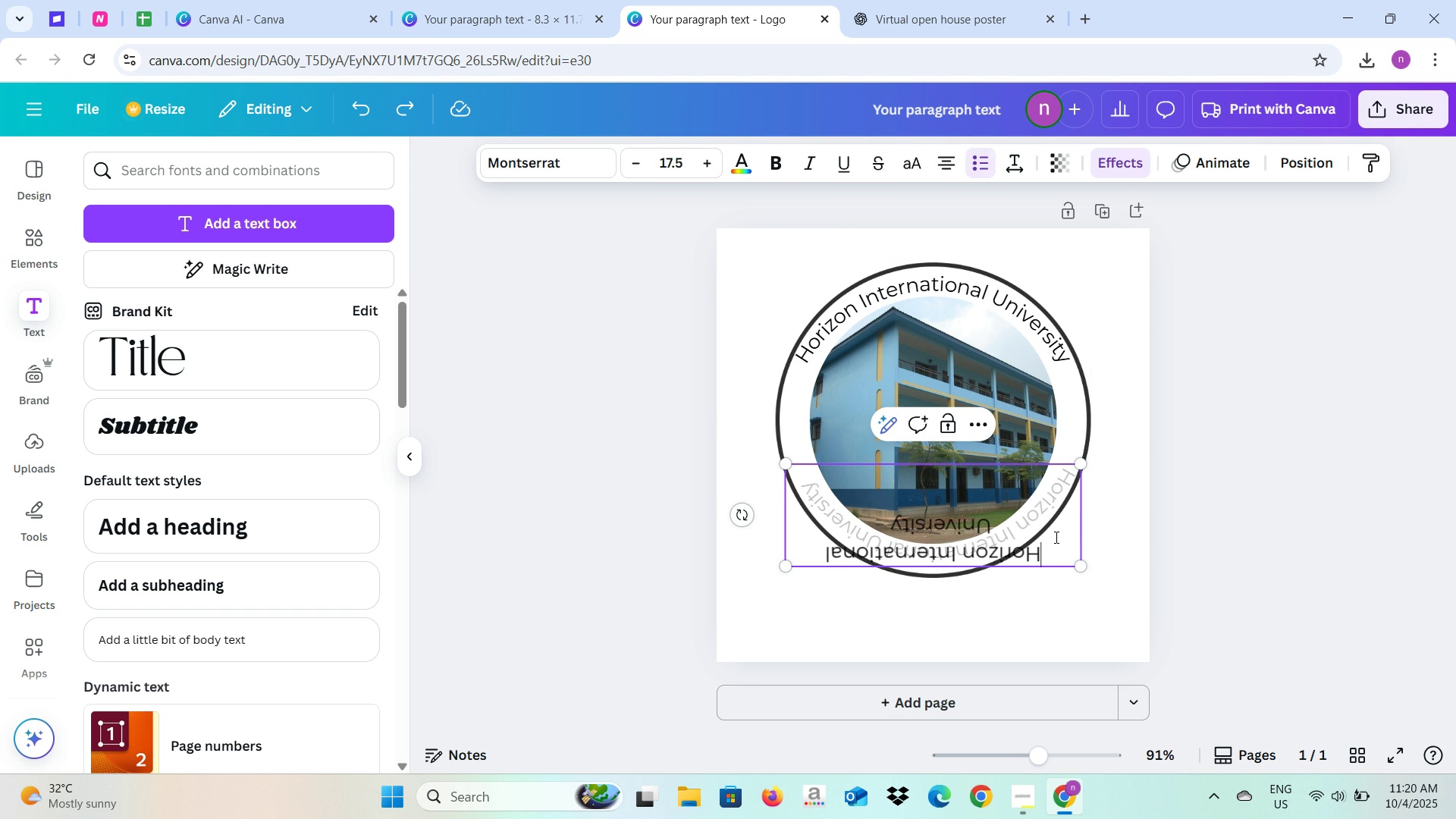 
key(Control+Z)
 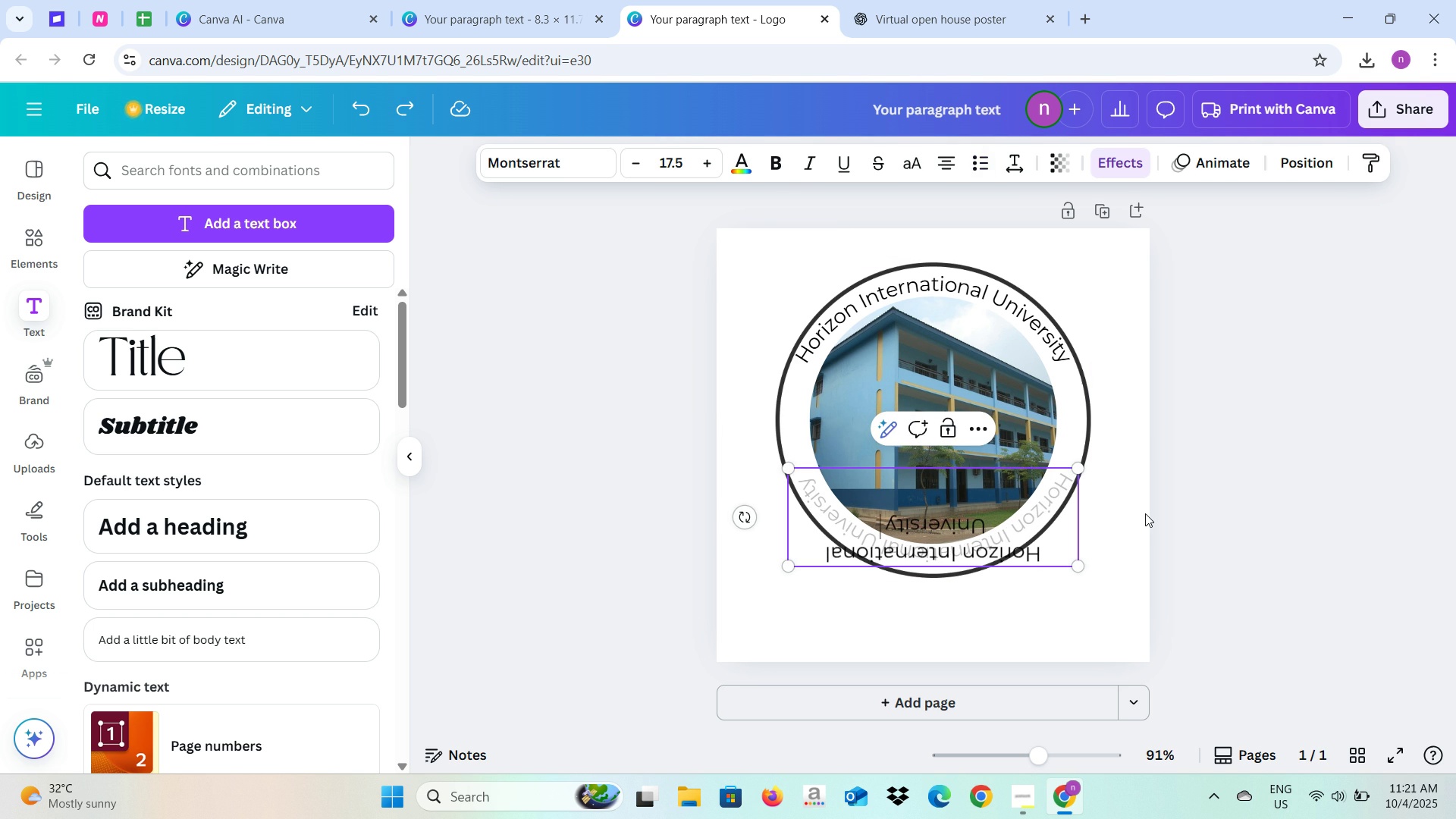 
left_click([1145, 513])
 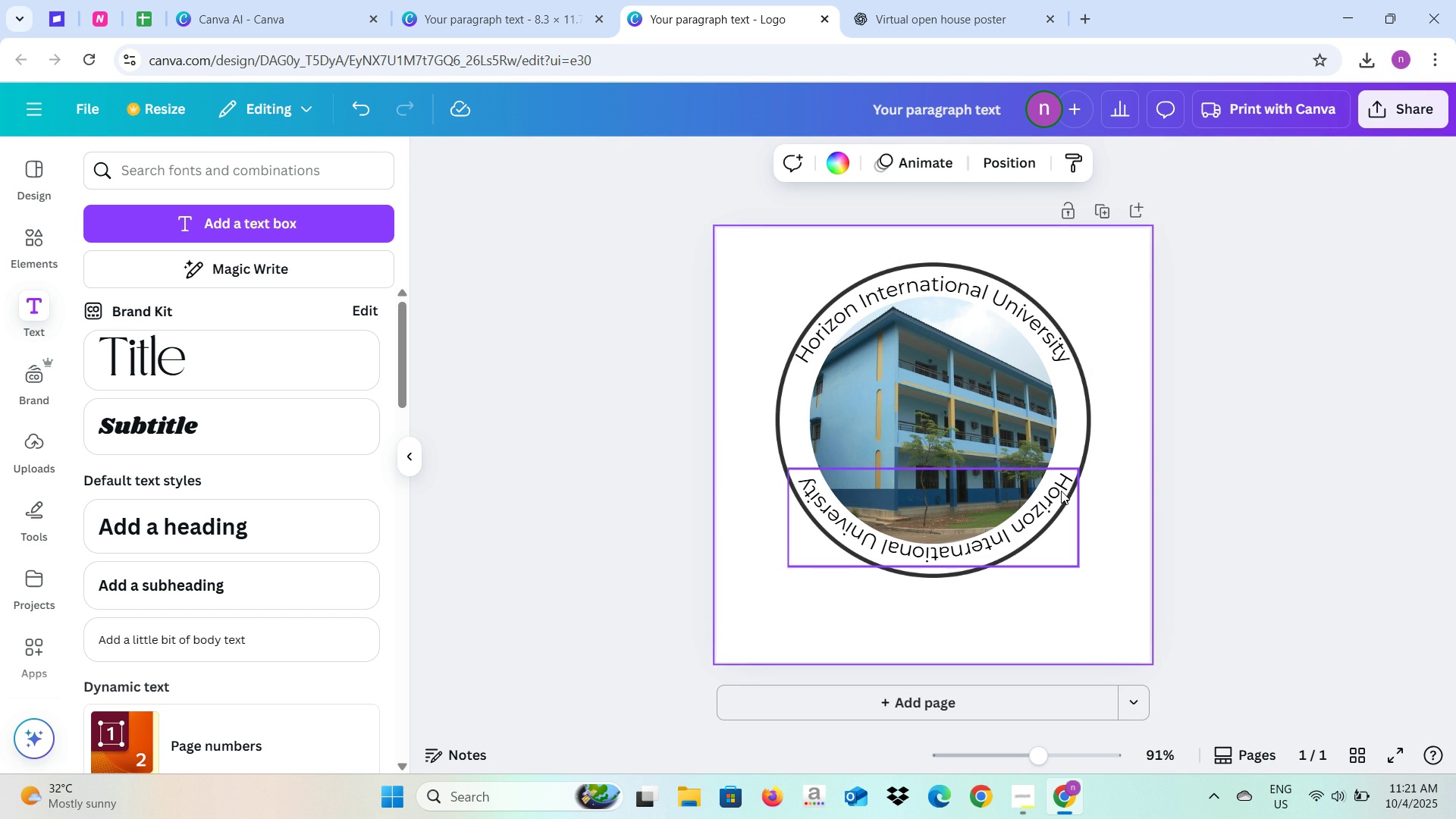 
left_click([1061, 491])
 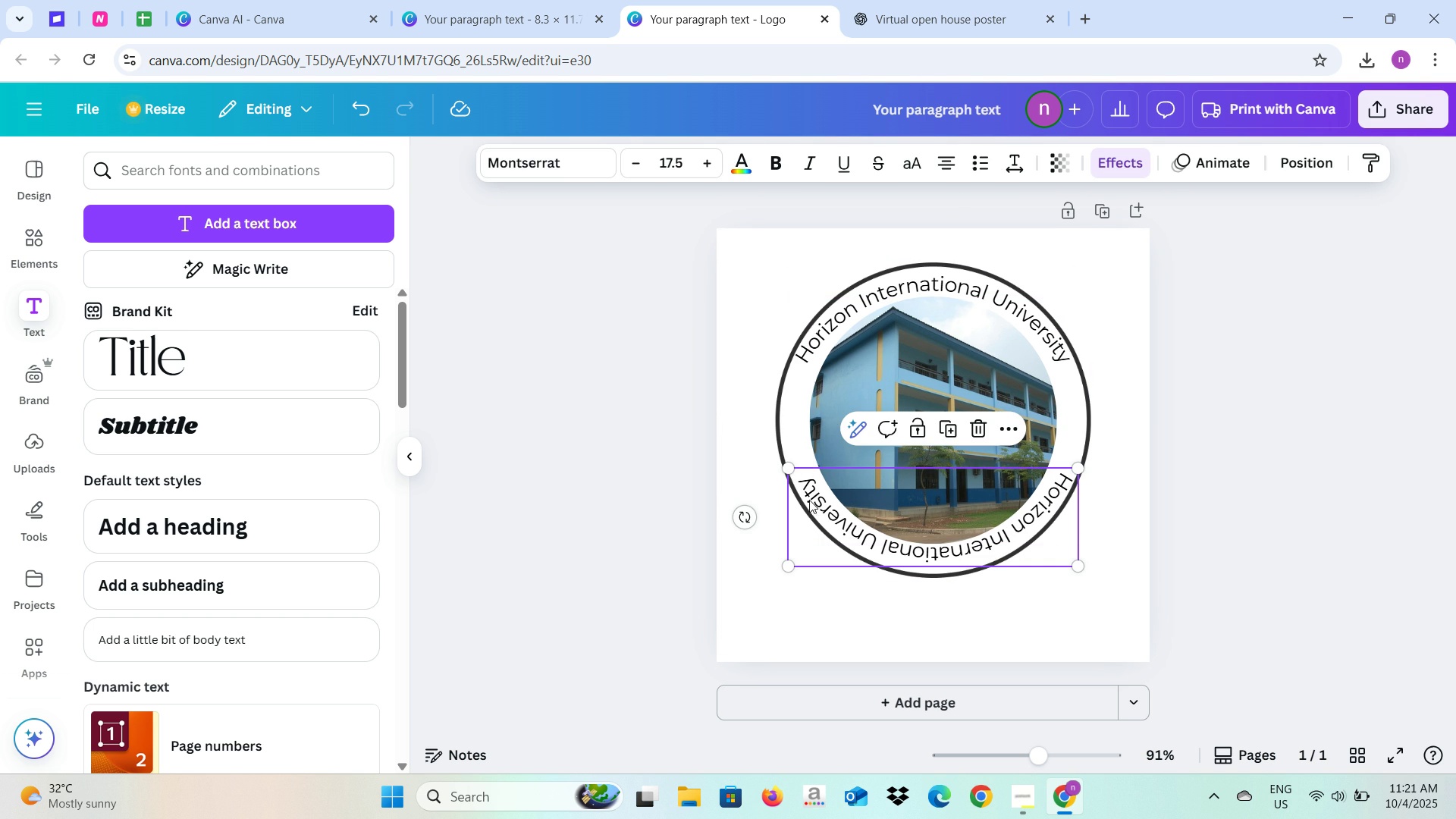 
double_click([805, 480])
 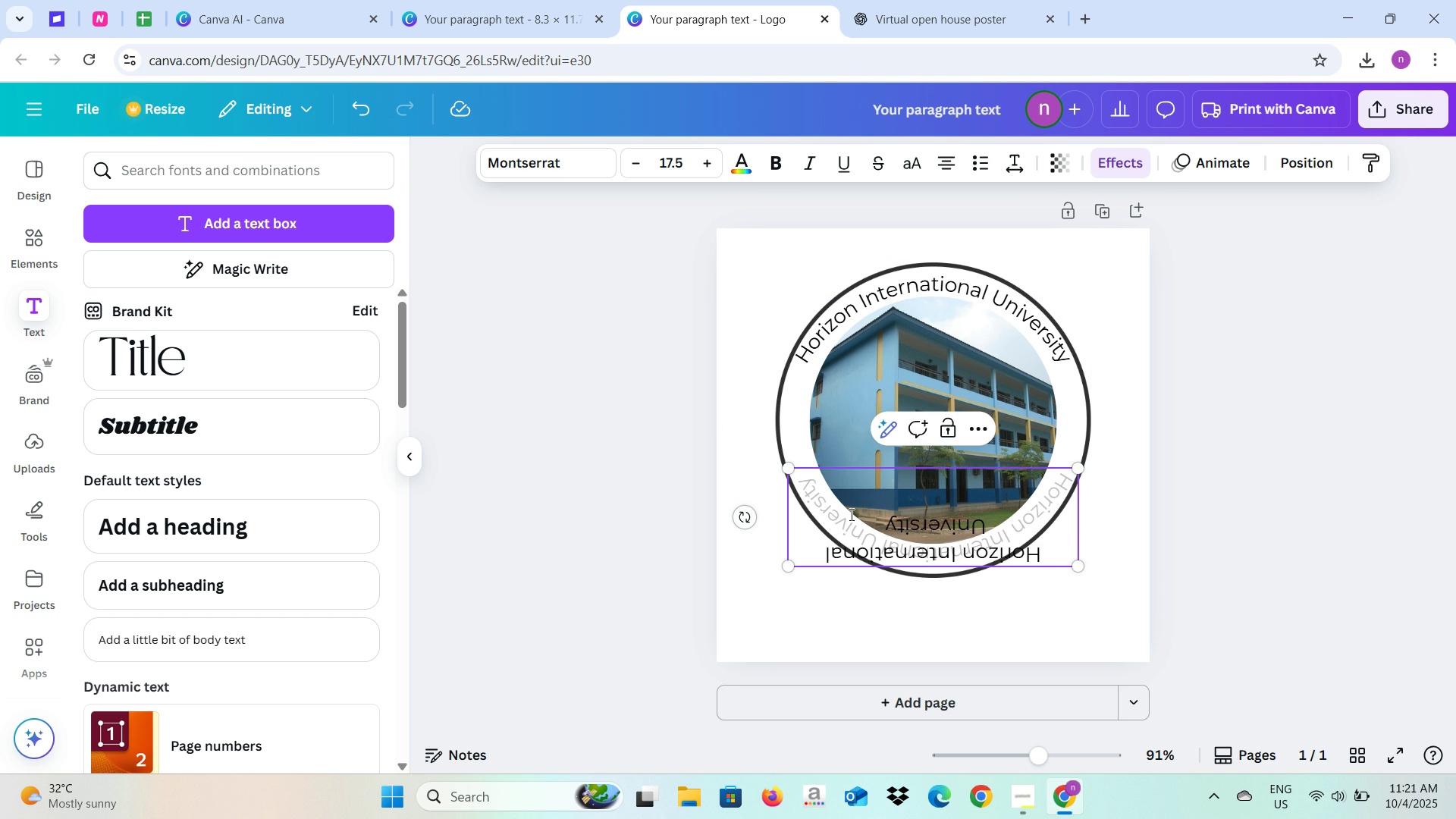 
left_click([850, 514])